 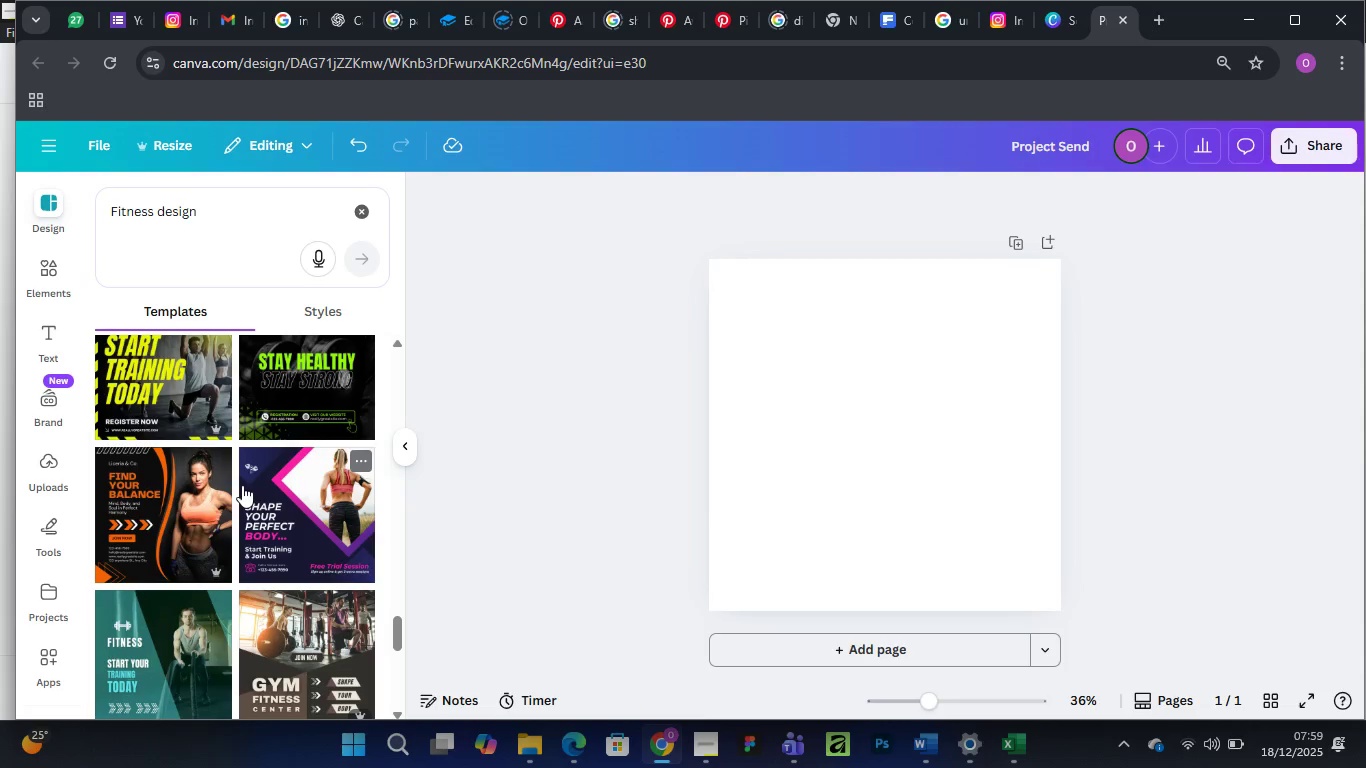 
scroll: coordinate [242, 489], scroll_direction: down, amount: 15.0
 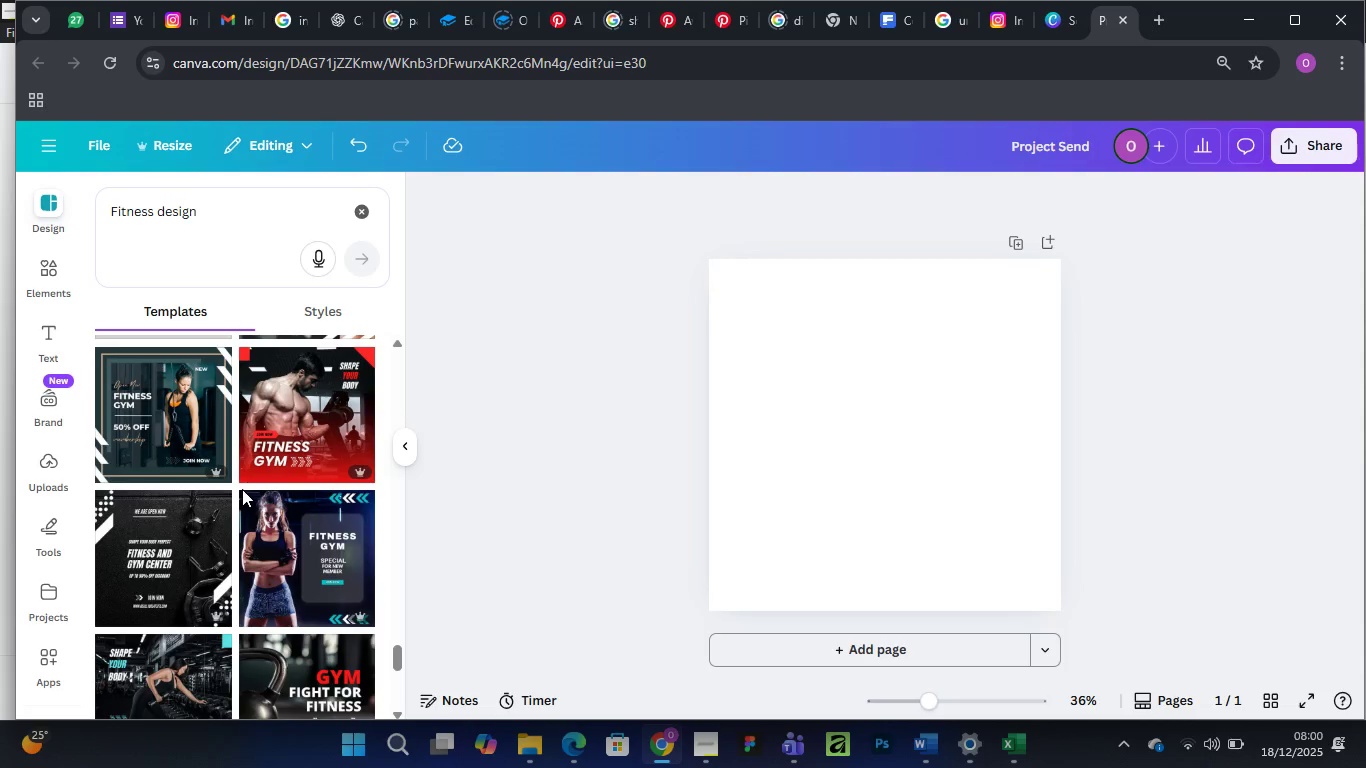 
scroll: coordinate [242, 489], scroll_direction: down, amount: 15.0
 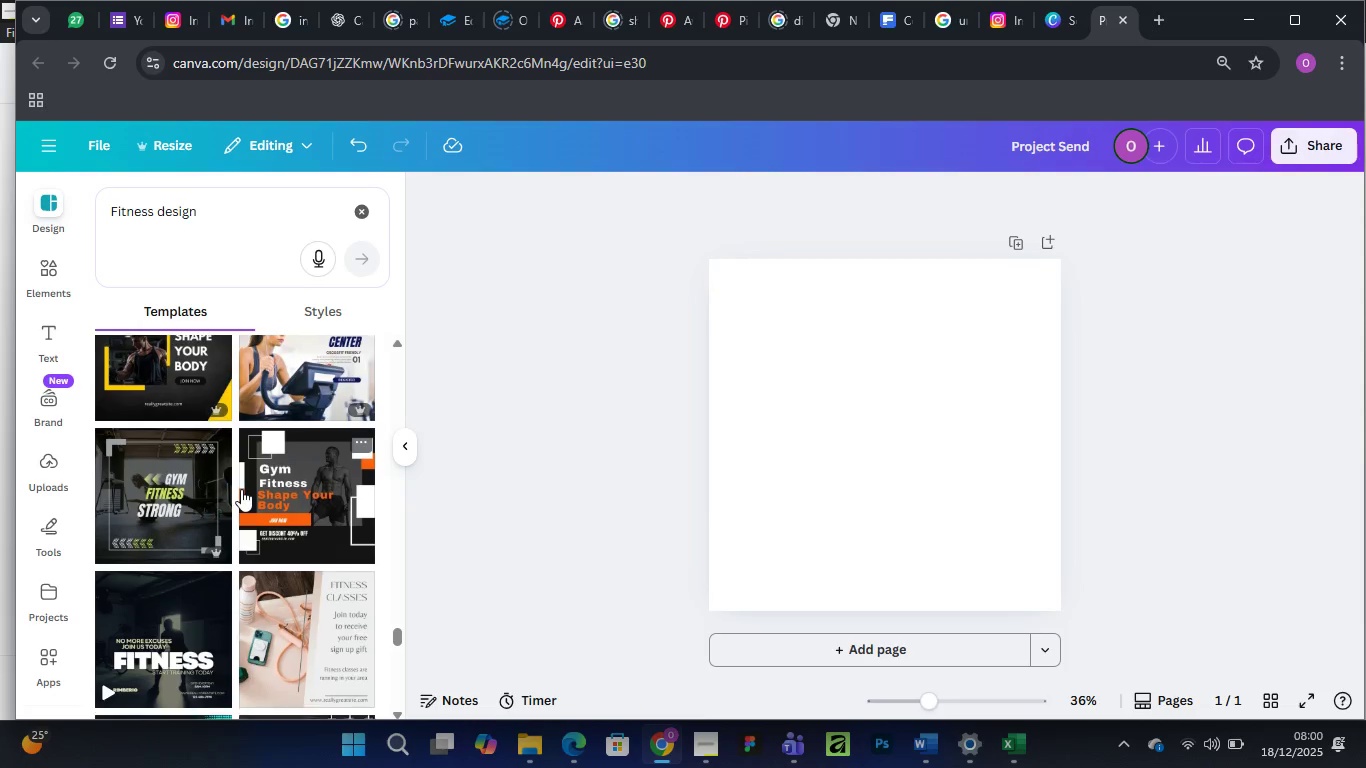 
scroll: coordinate [241, 489], scroll_direction: down, amount: 19.0
 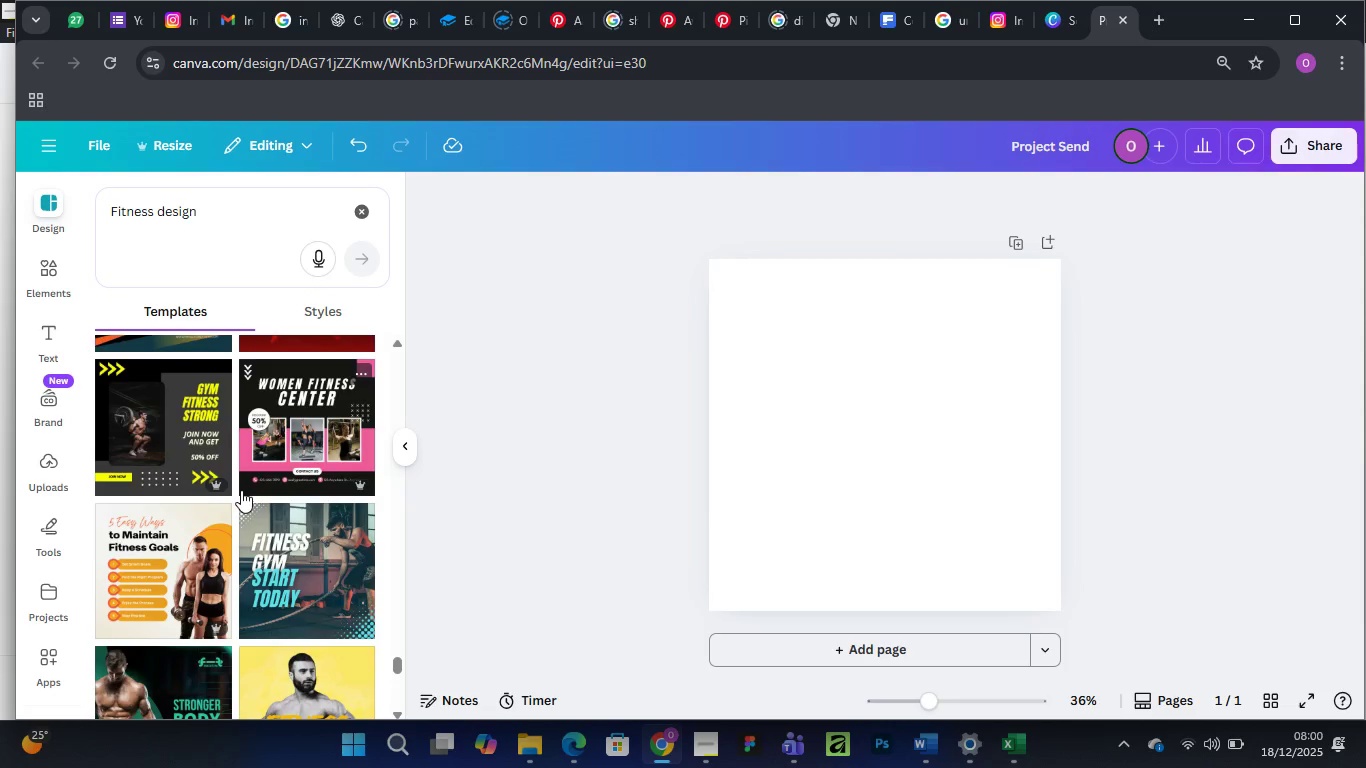 
scroll: coordinate [241, 490], scroll_direction: down, amount: 10.0
 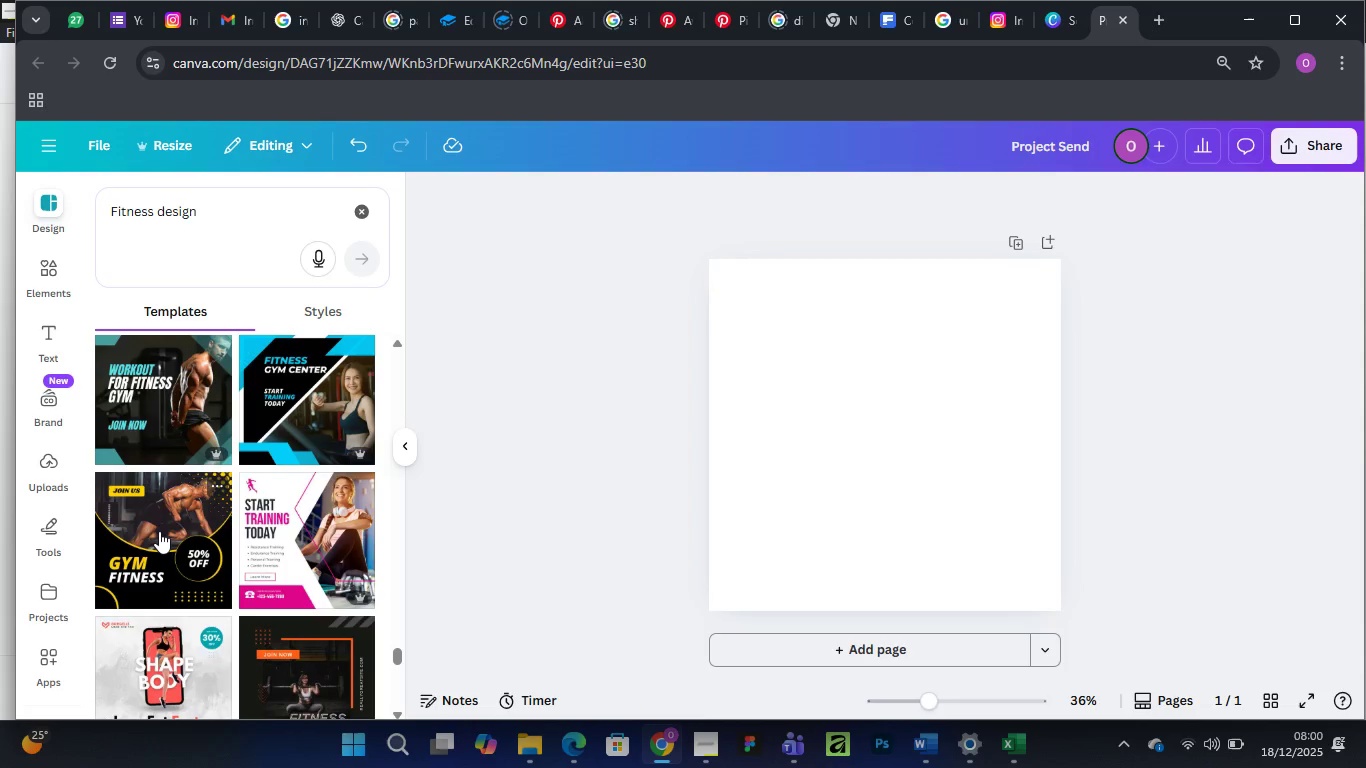 
wait(5.56)
 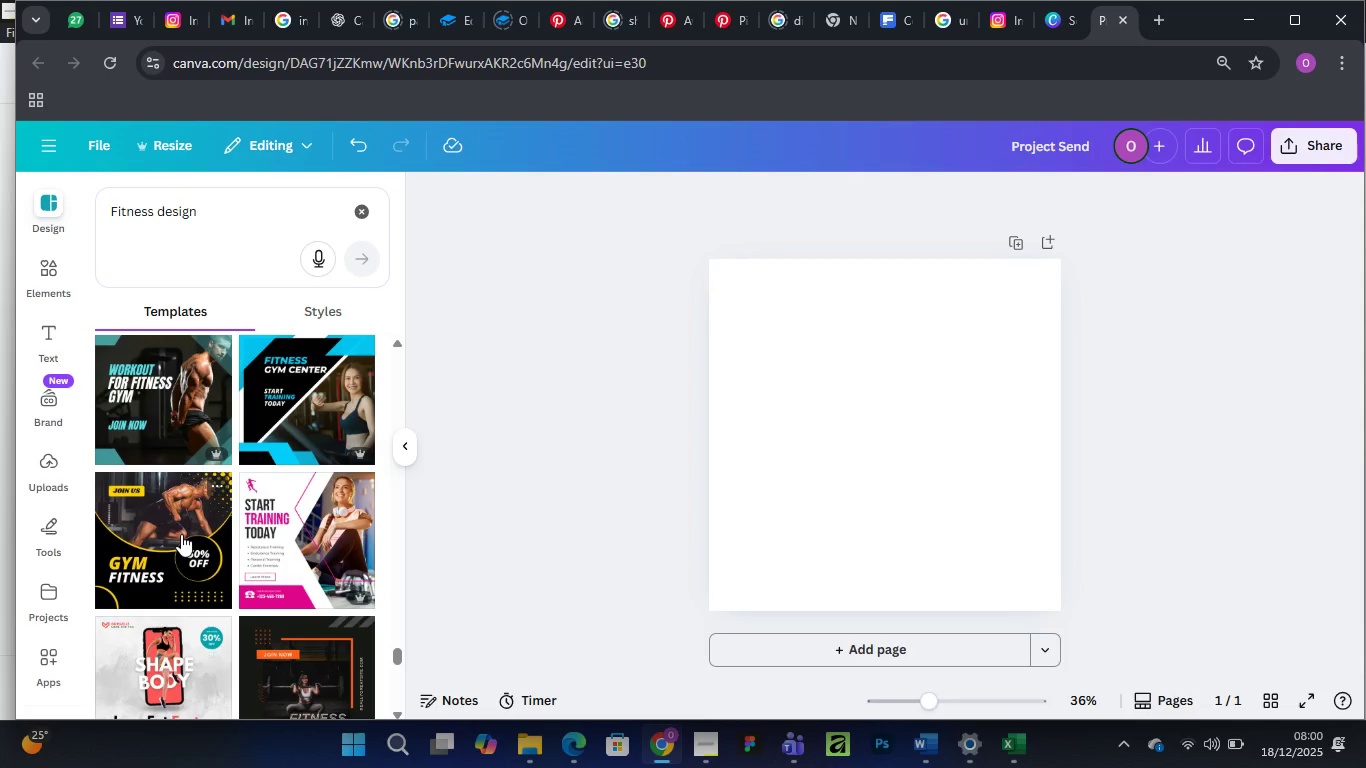 
left_click([159, 531])
 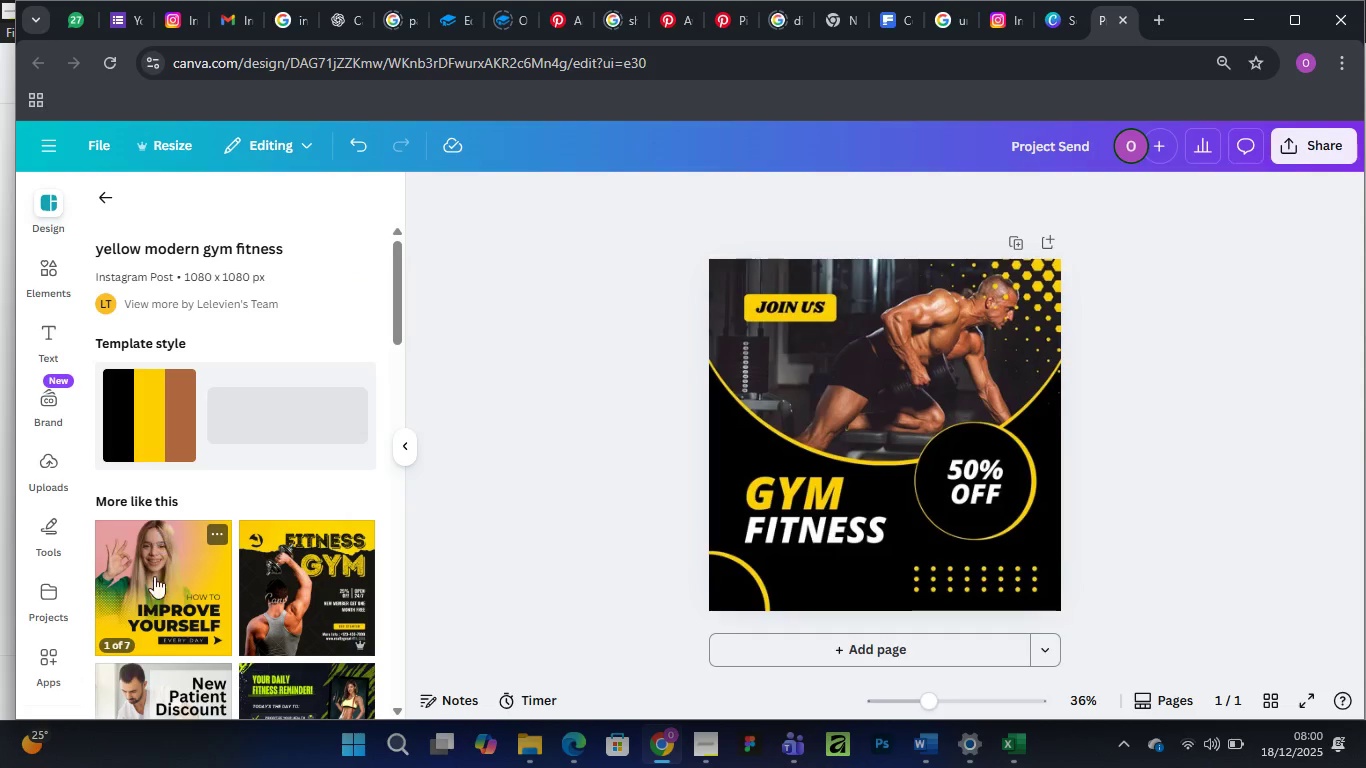 
wait(6.23)
 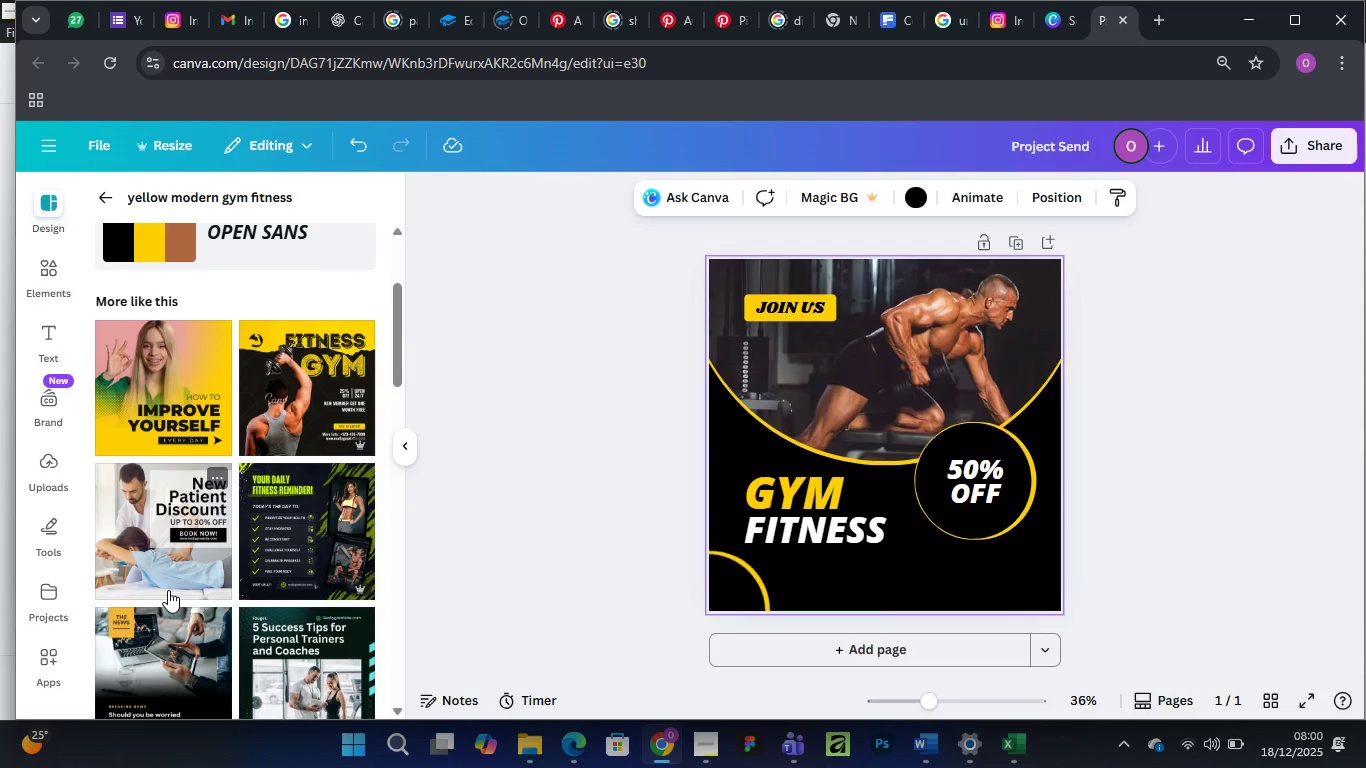 
left_click([862, 653])
 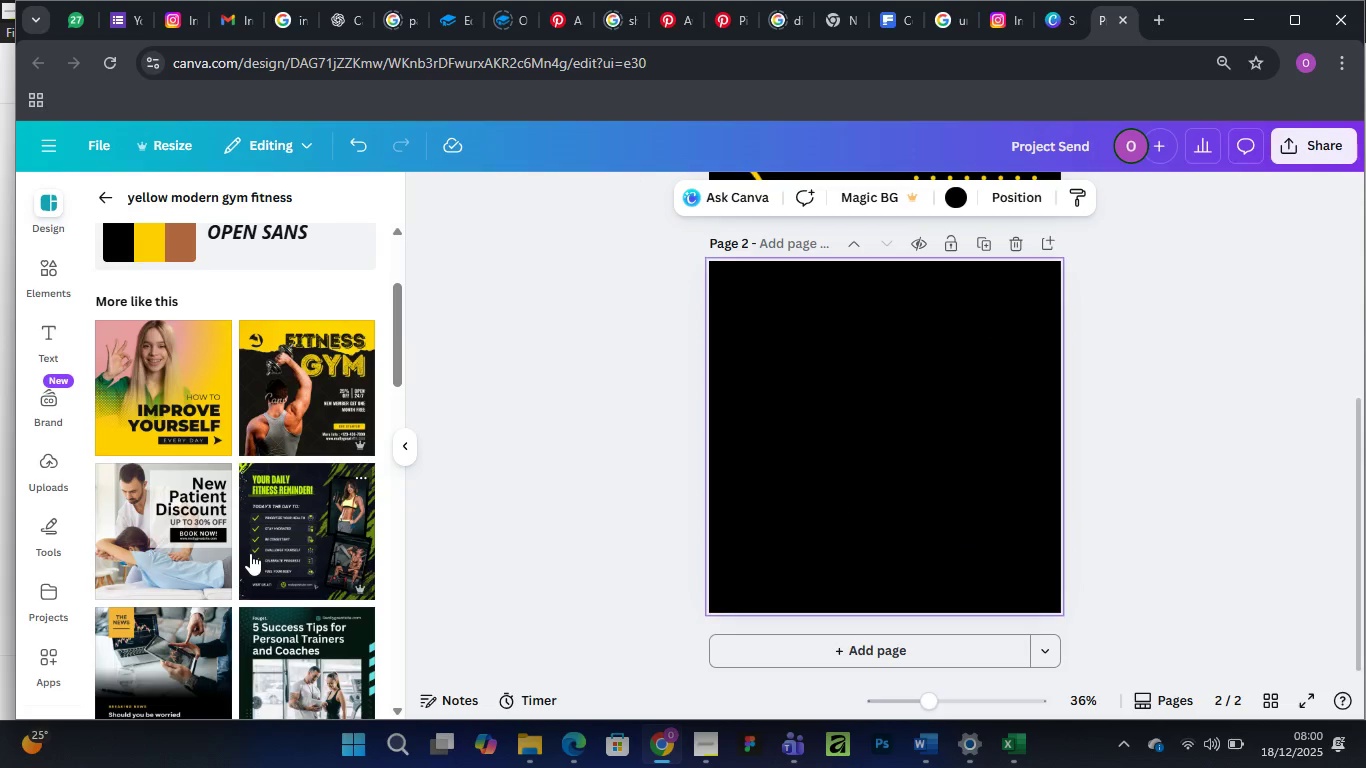 
scroll: coordinate [252, 518], scroll_direction: down, amount: 6.0
 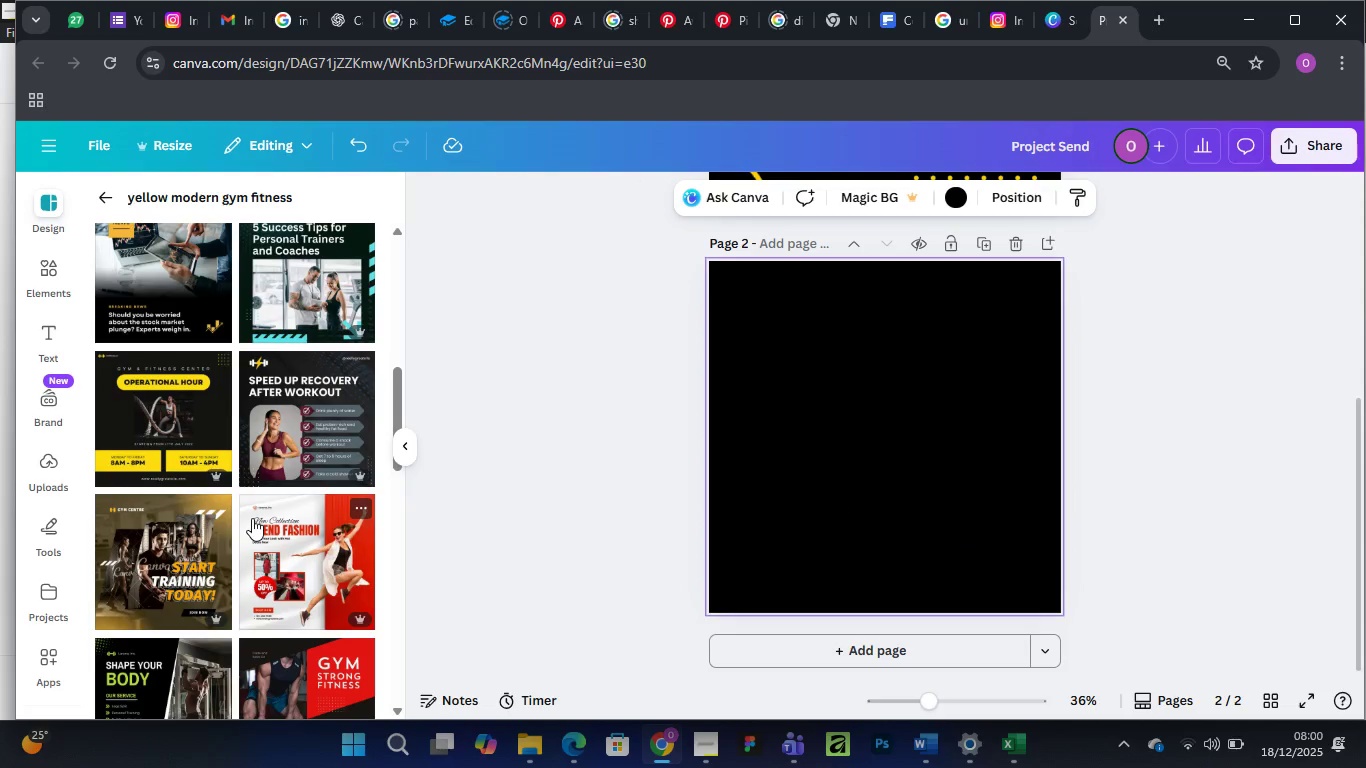 
scroll: coordinate [252, 518], scroll_direction: up, amount: 6.0
 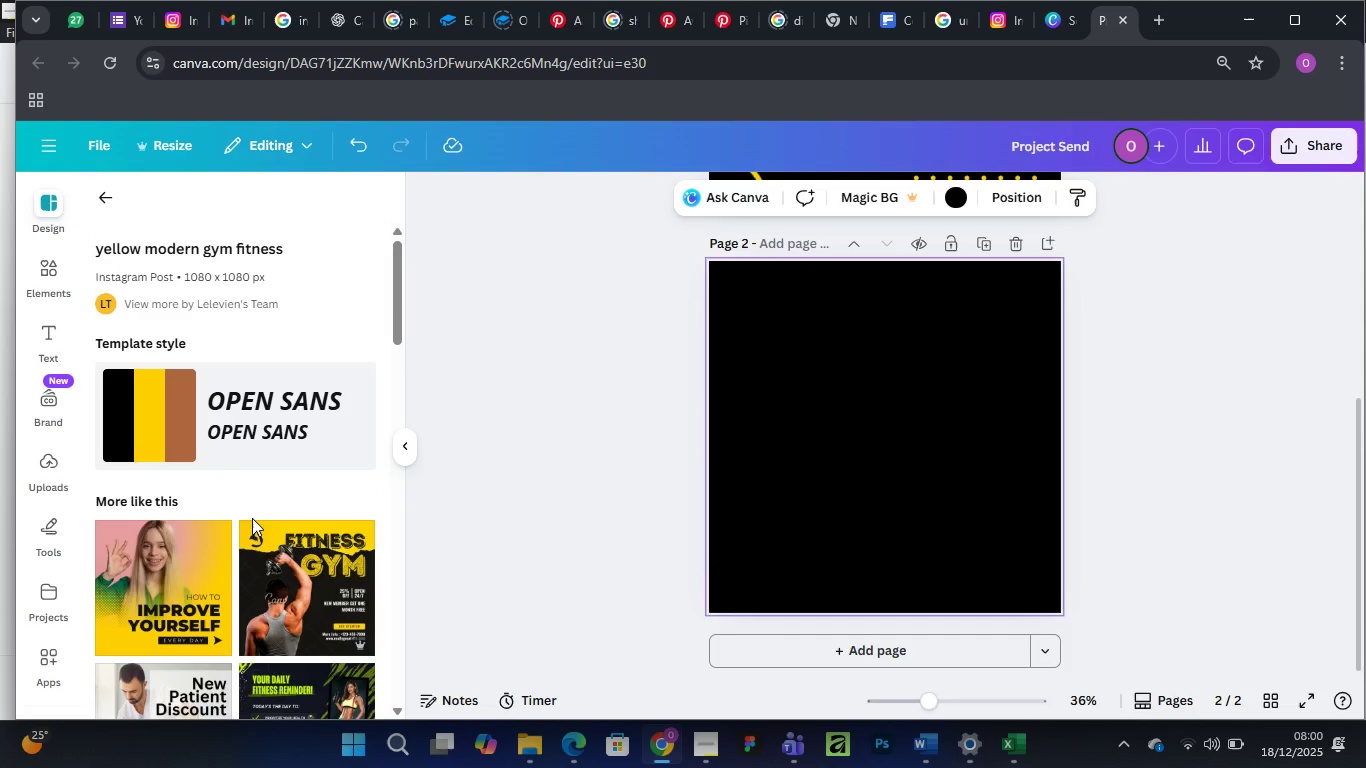 
scroll: coordinate [306, 429], scroll_direction: down, amount: 10.0
 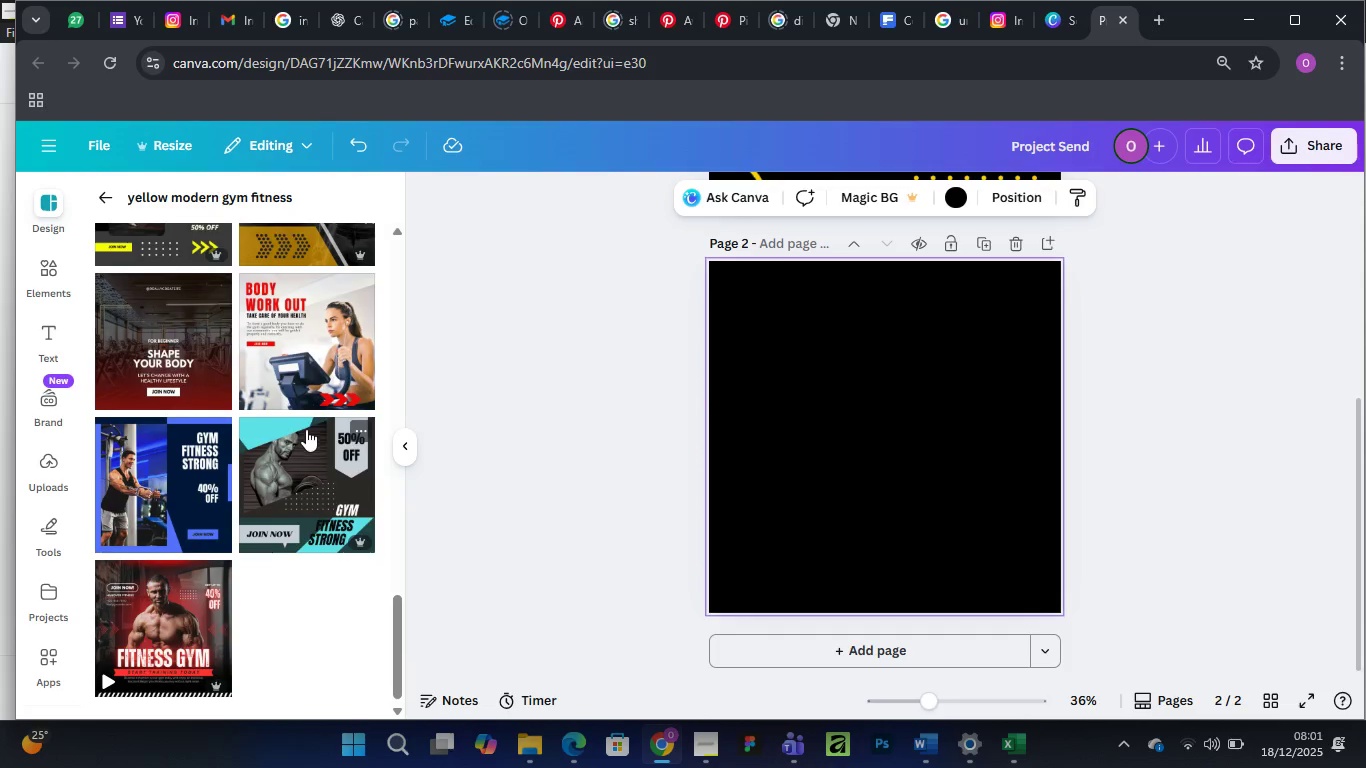 
left_click([306, 429])
 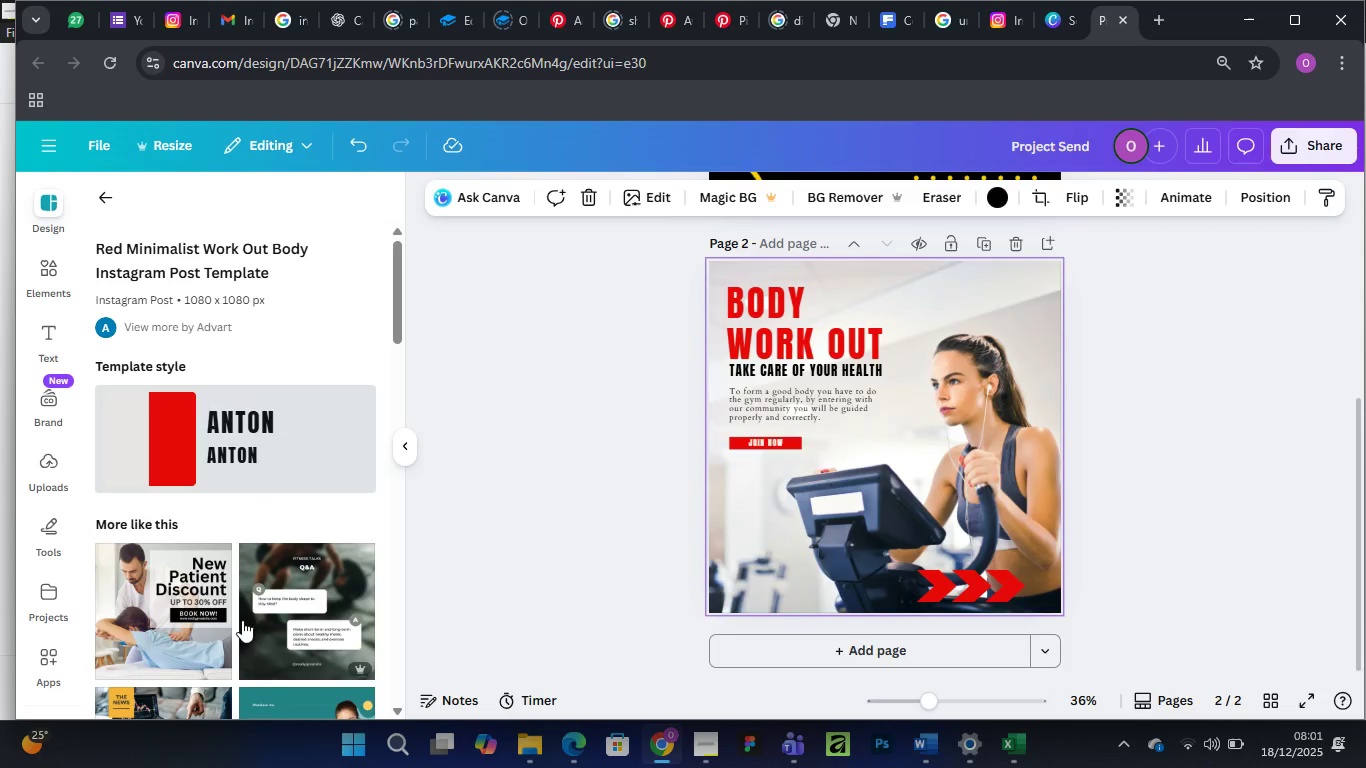 
scroll: coordinate [306, 429], scroll_direction: up, amount: 1.0
 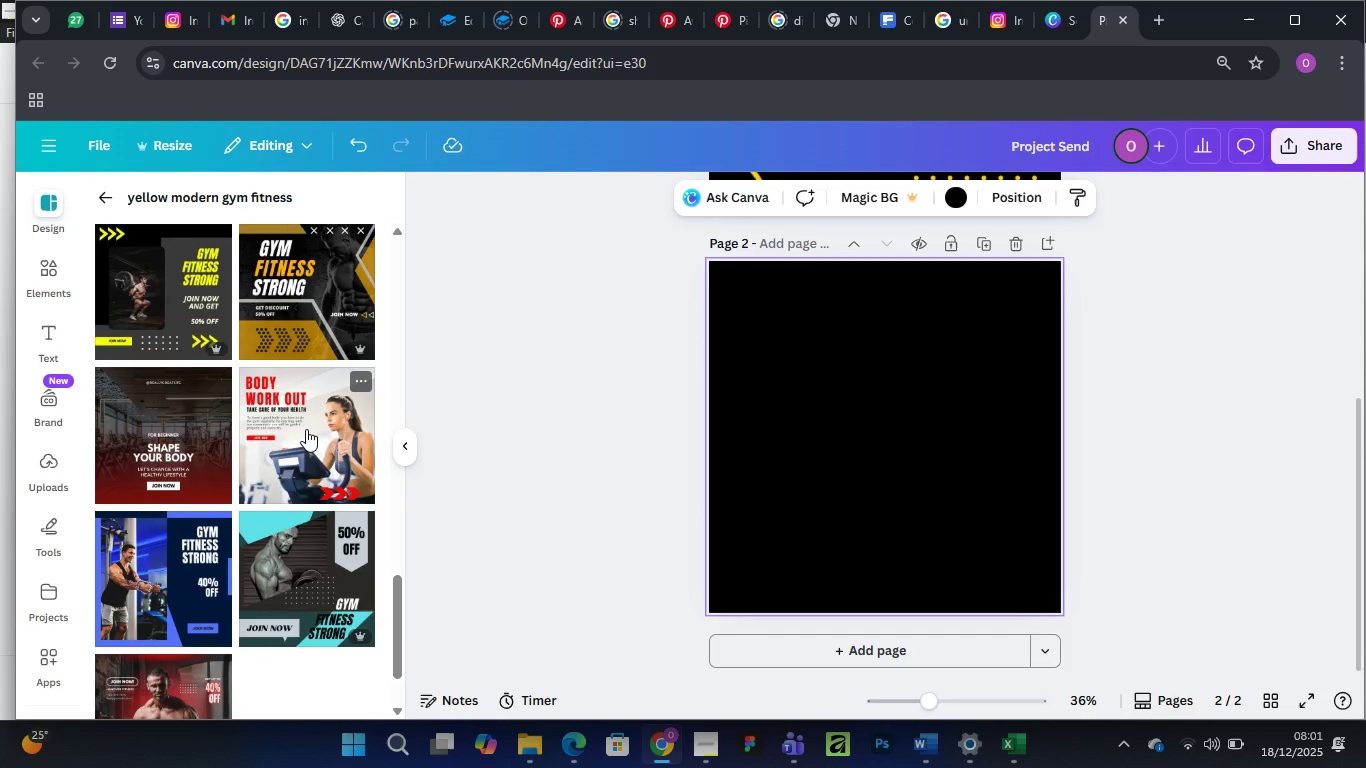 
scroll: coordinate [235, 577], scroll_direction: down, amount: 6.0
 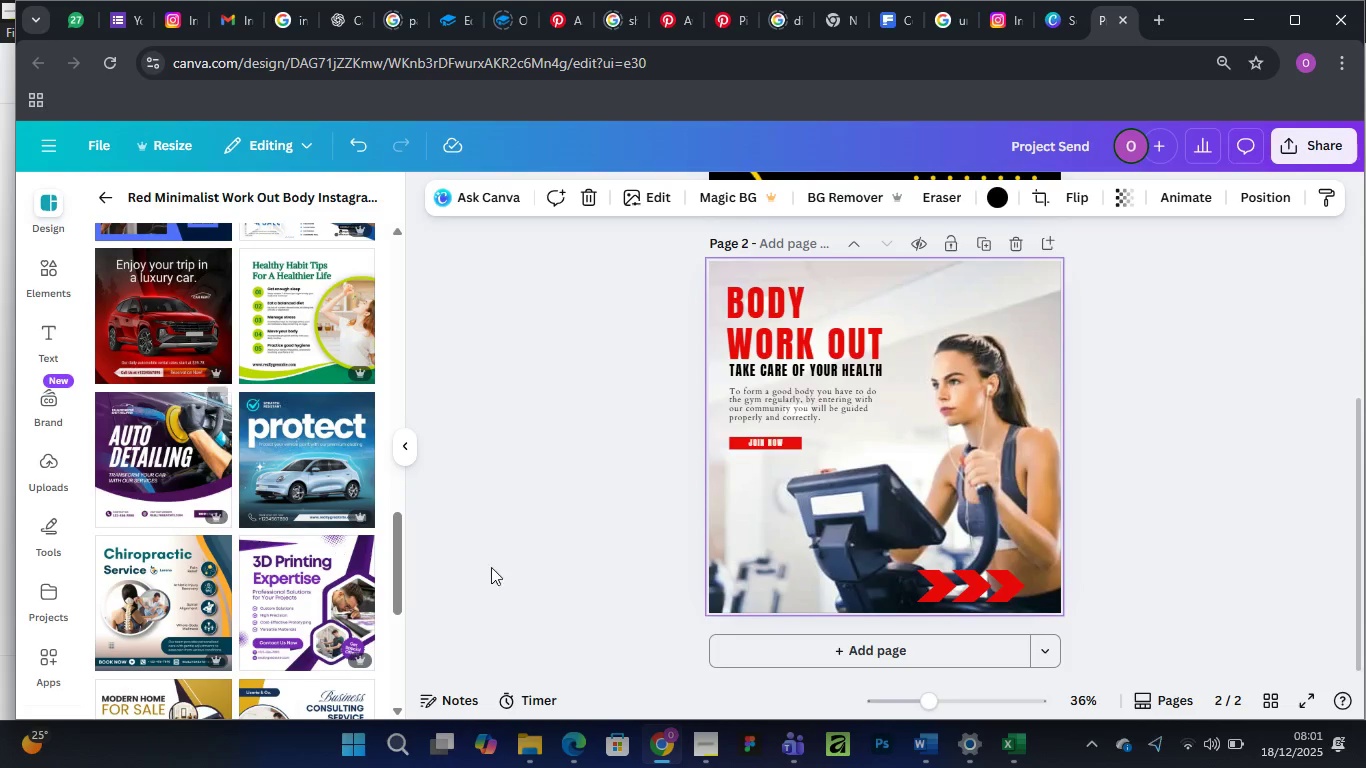 
wait(8.47)
 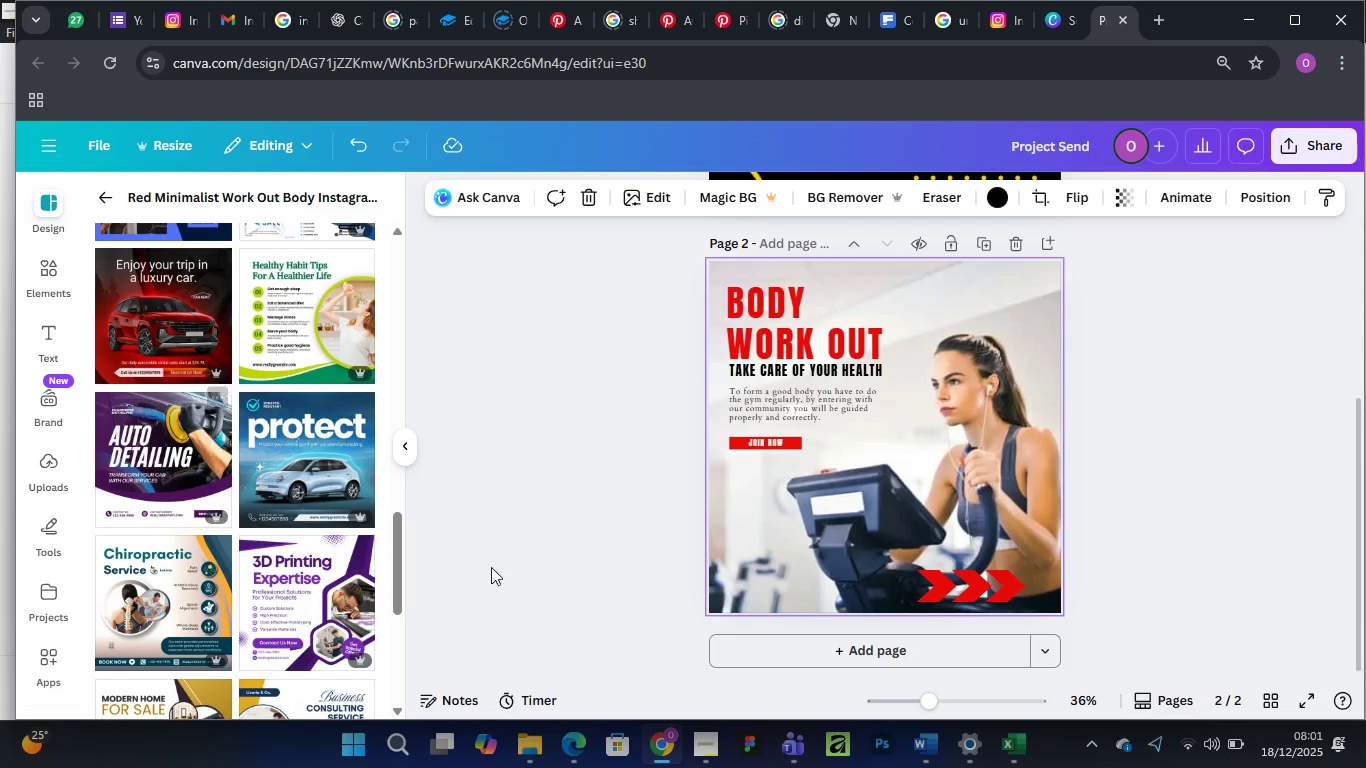 
left_click([173, 450])
 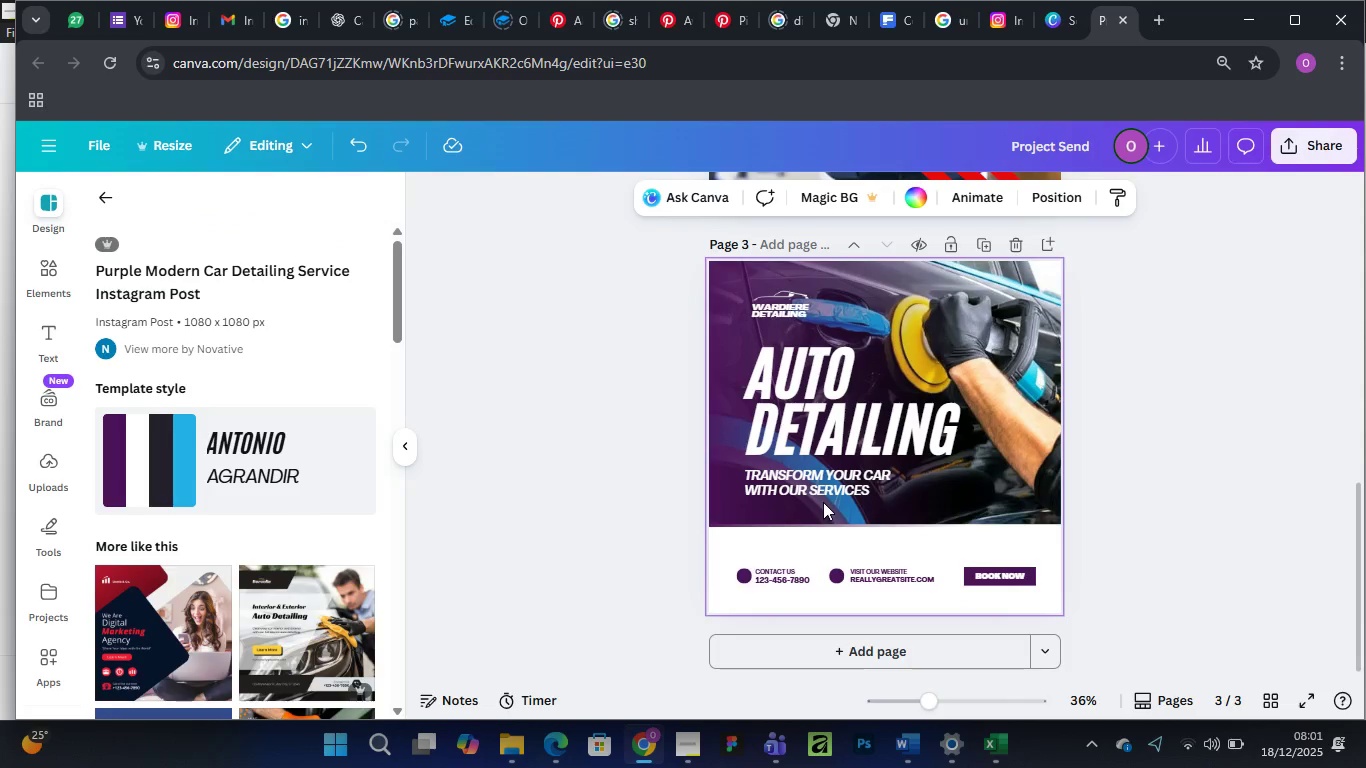 
wait(6.5)
 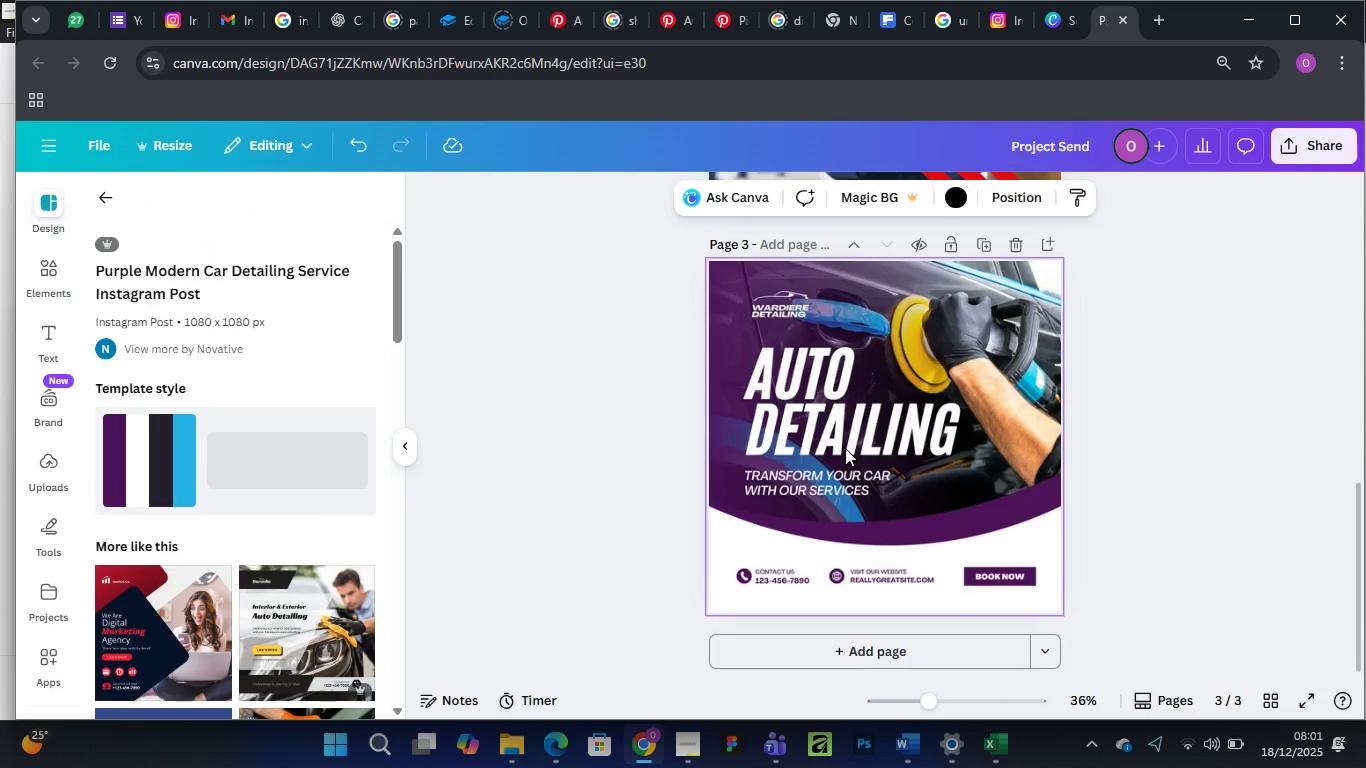 
scroll: coordinate [823, 502], scroll_direction: up, amount: 2.0
 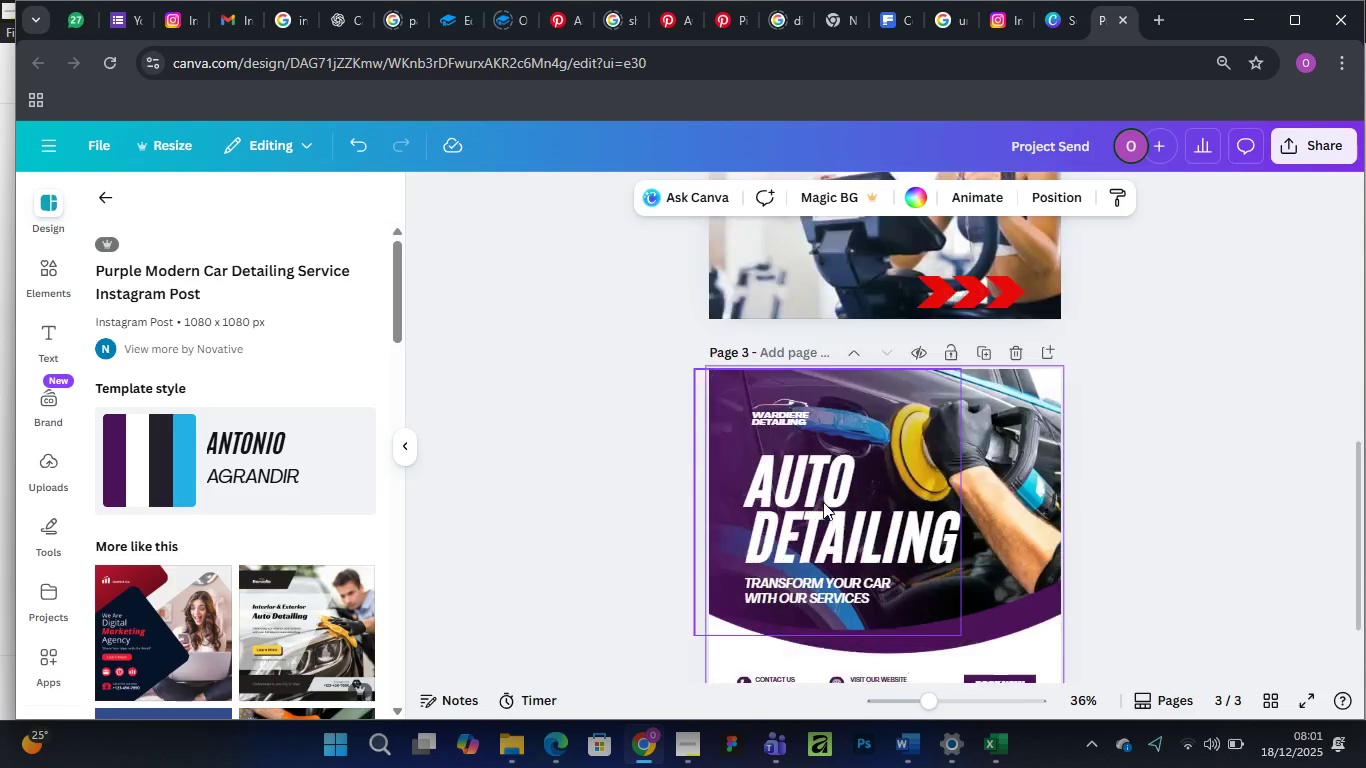 
scroll: coordinate [823, 502], scroll_direction: down, amount: 2.0
 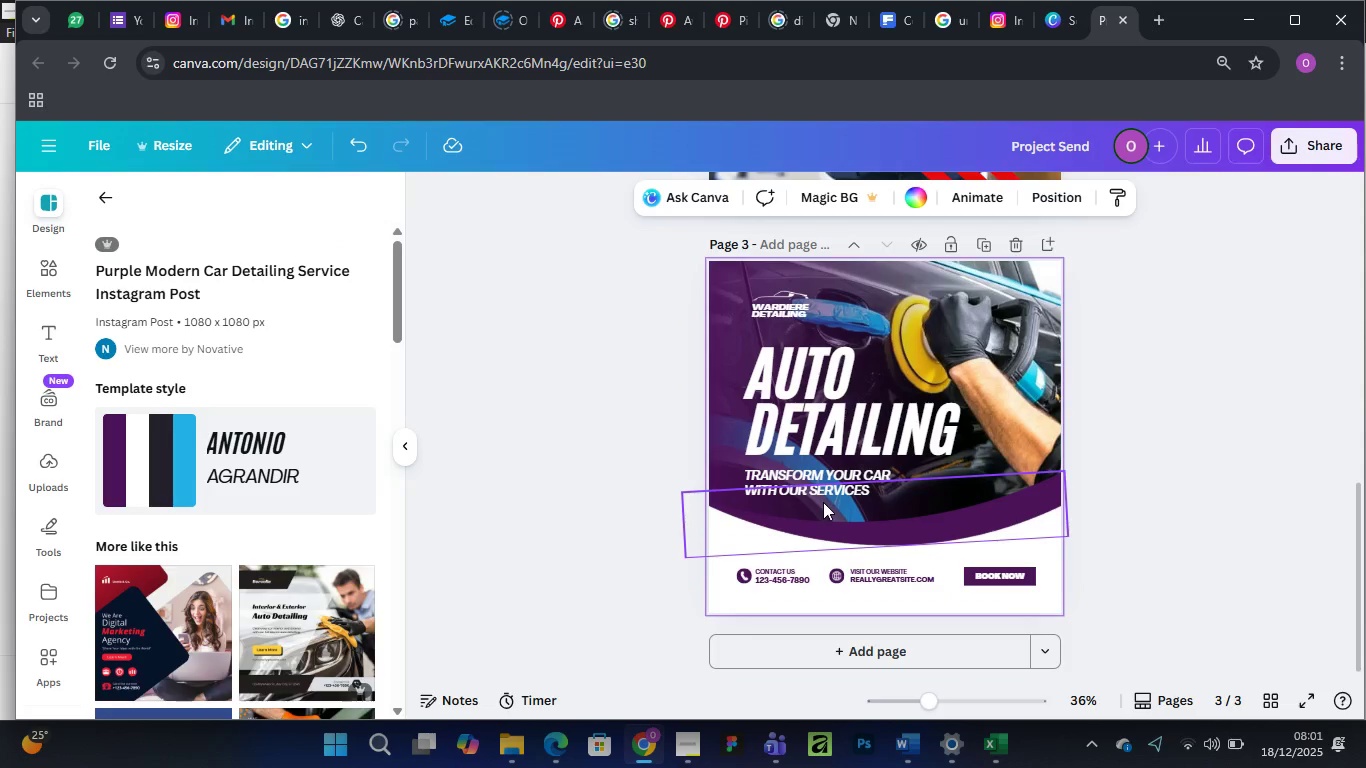 
scroll: coordinate [823, 502], scroll_direction: up, amount: 4.0
 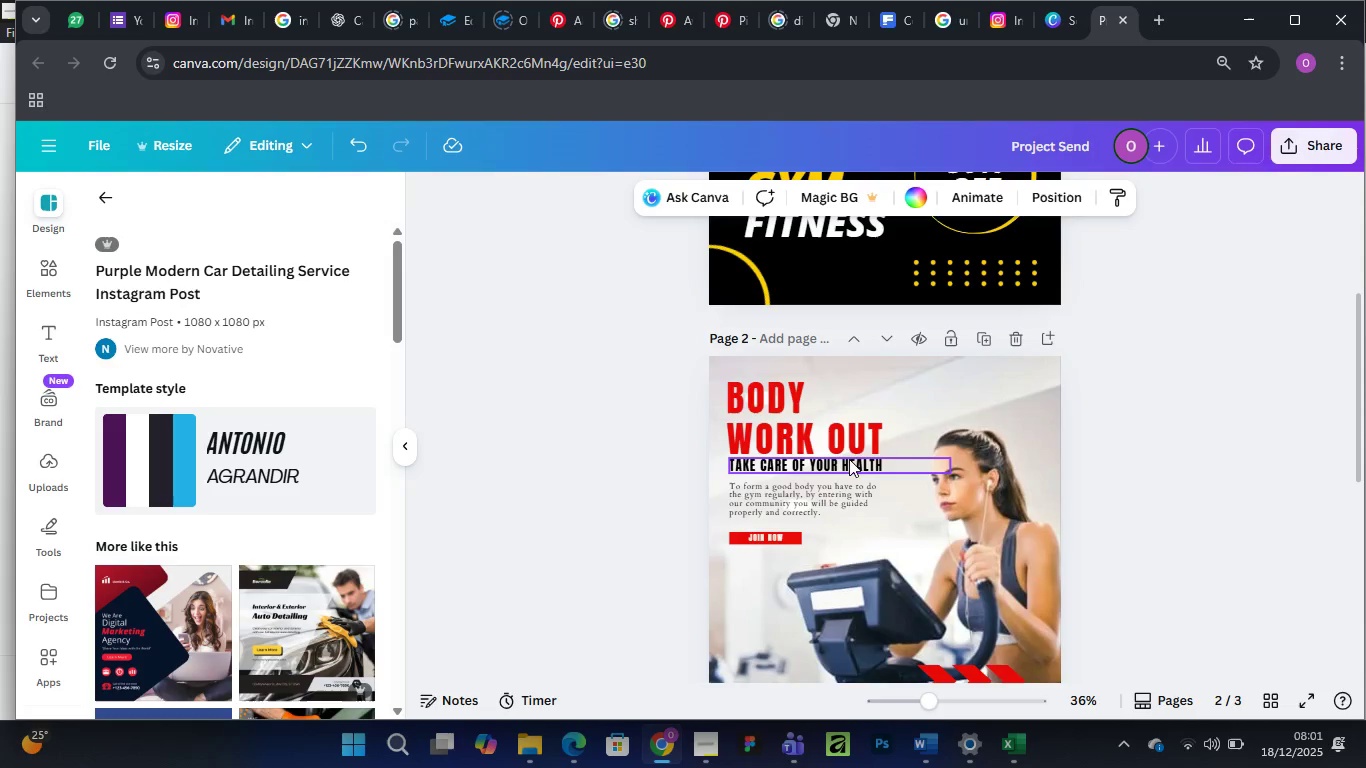 
scroll: coordinate [898, 427], scroll_direction: down, amount: 7.0
 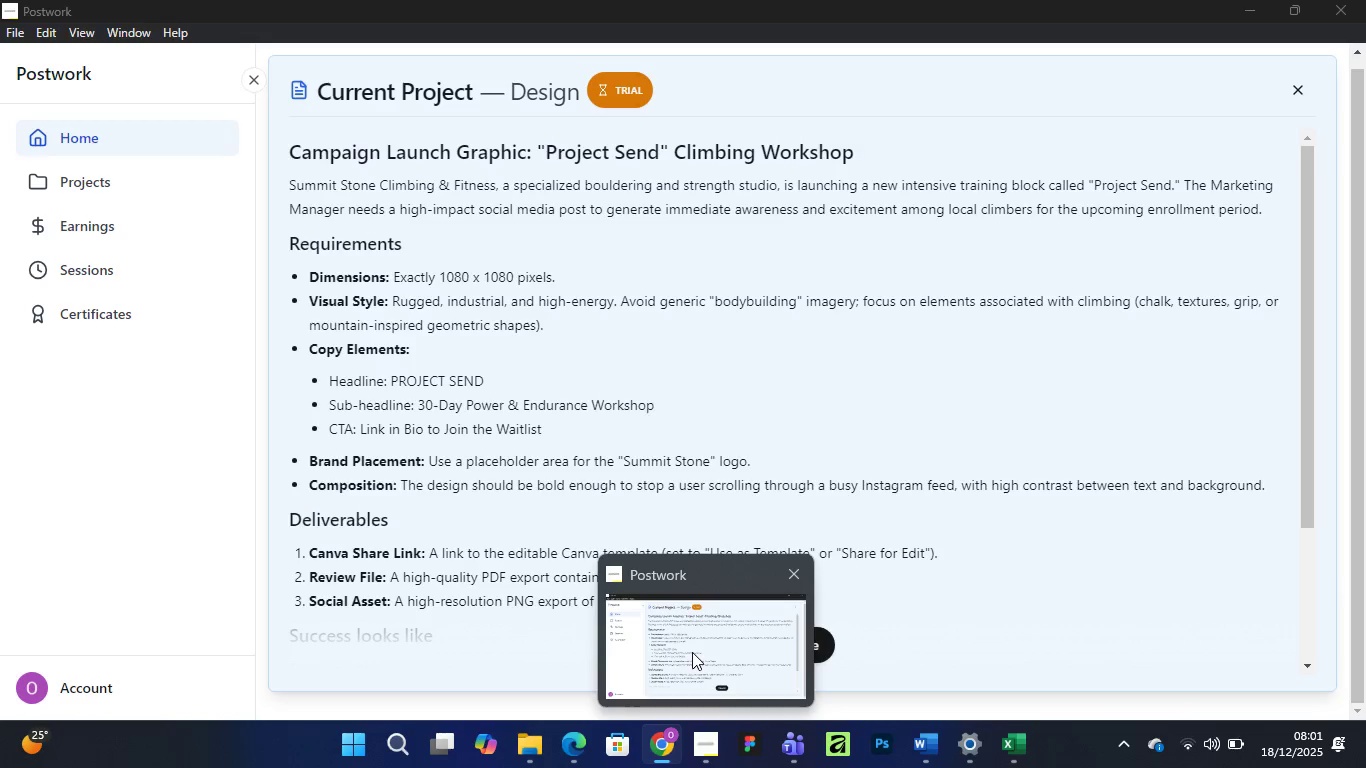 
wait(24.16)
 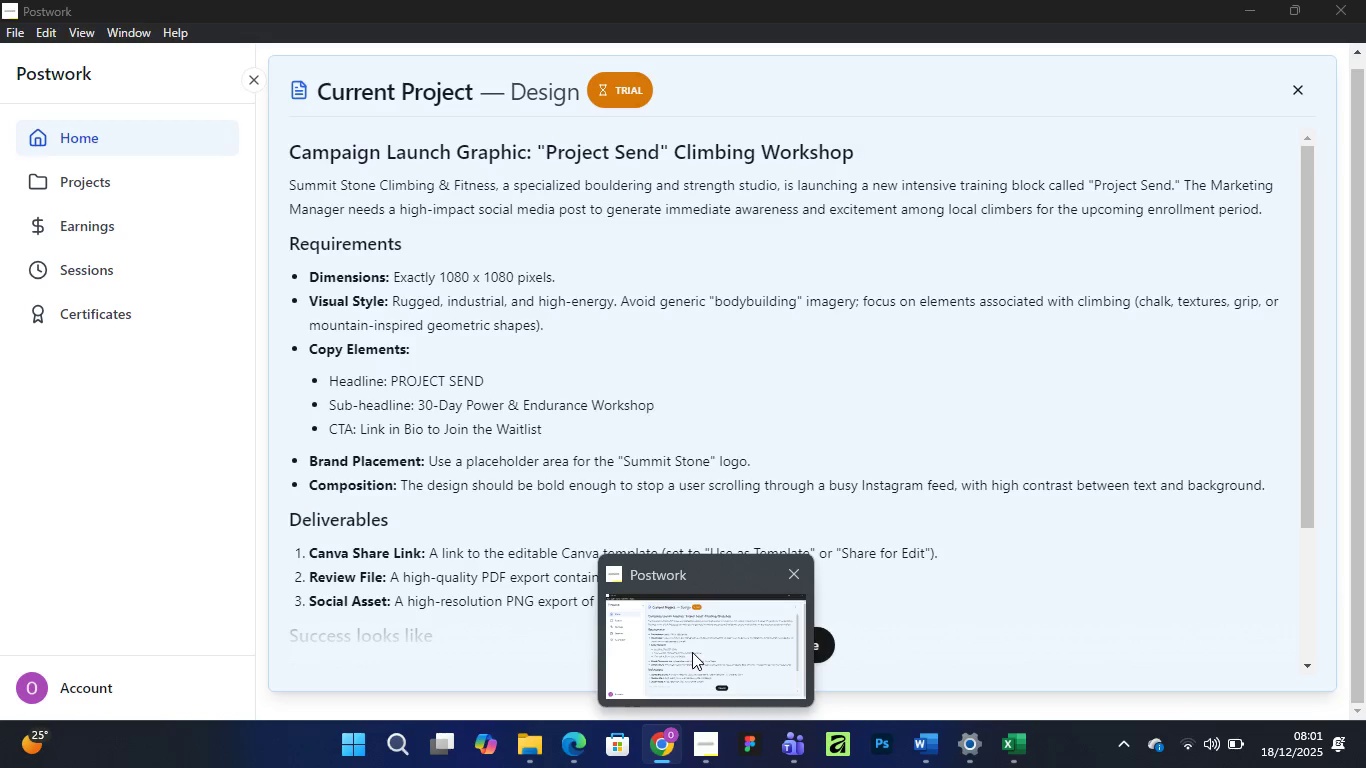 
scroll: coordinate [807, 477], scroll_direction: down, amount: 2.0
 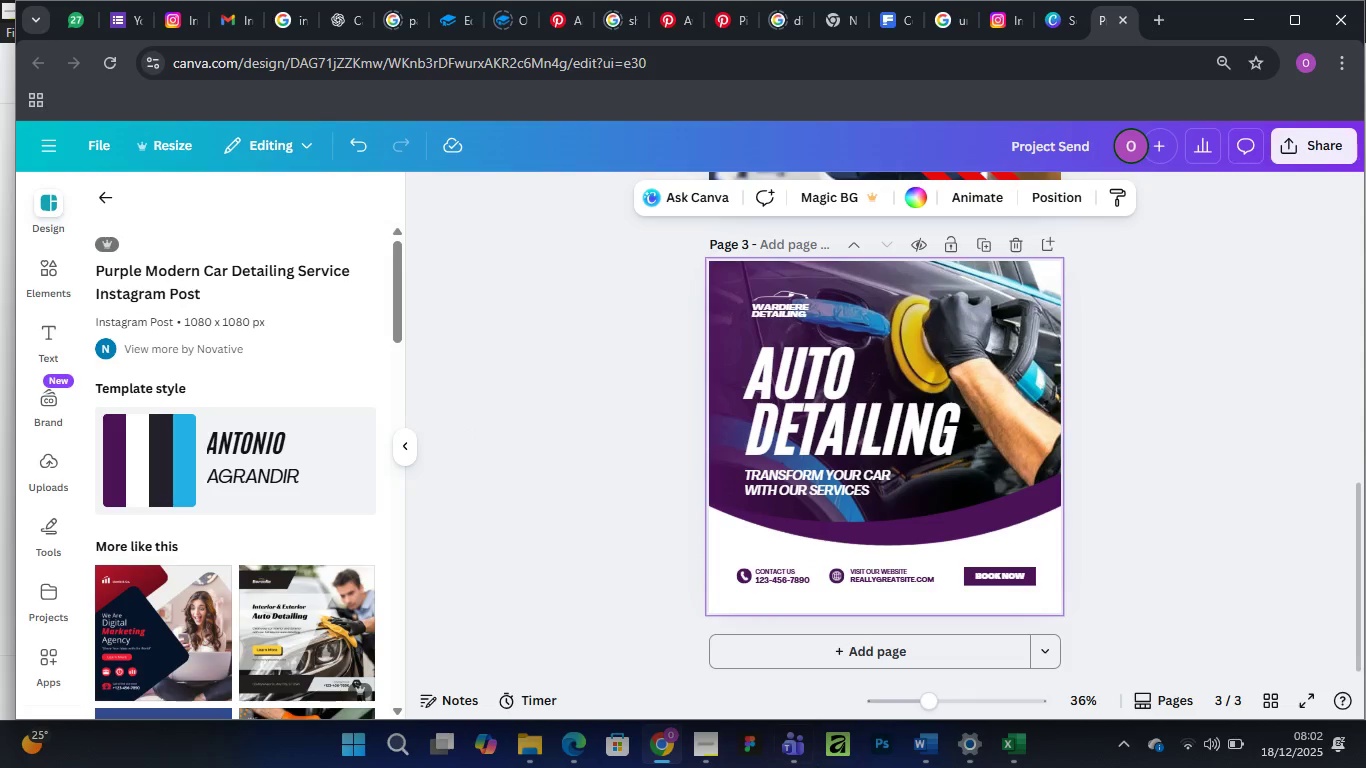 
mouse_move([778, 707])
 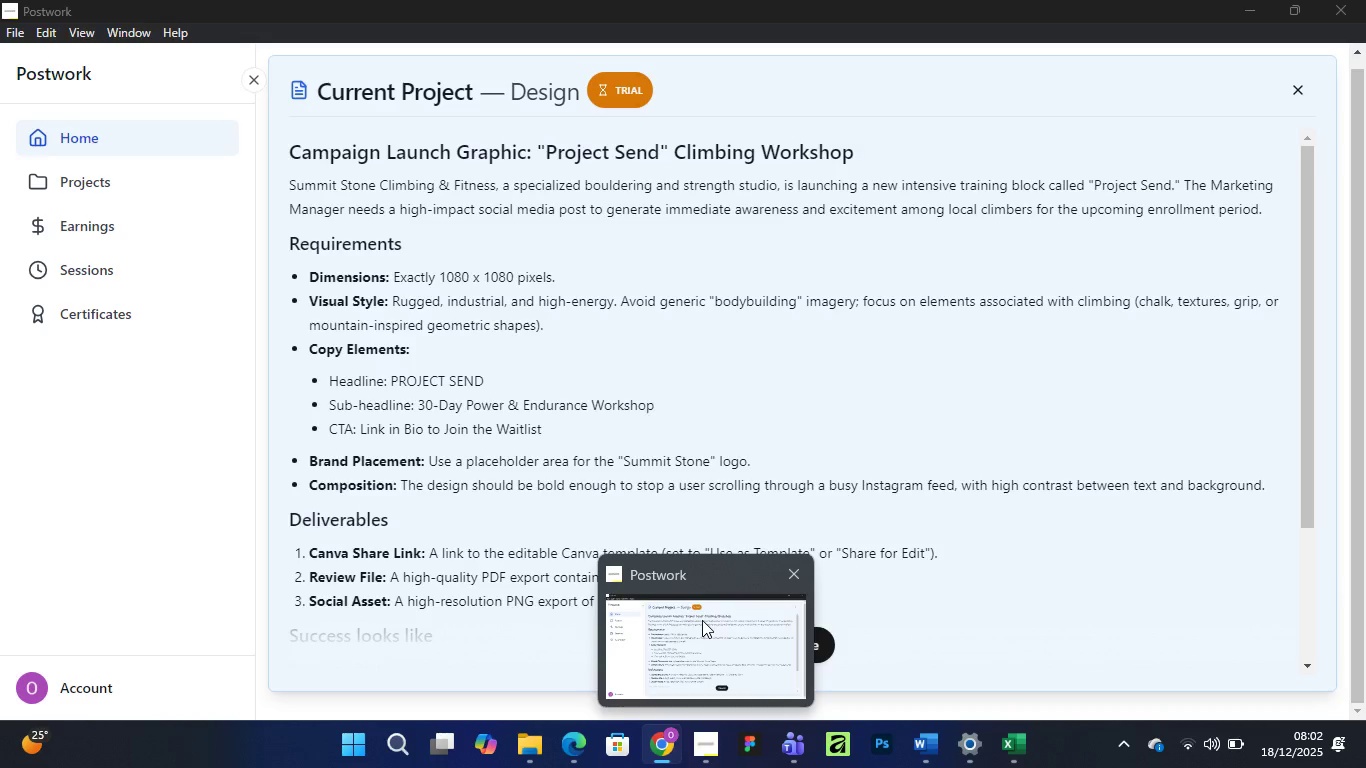 
left_click([702, 620])
 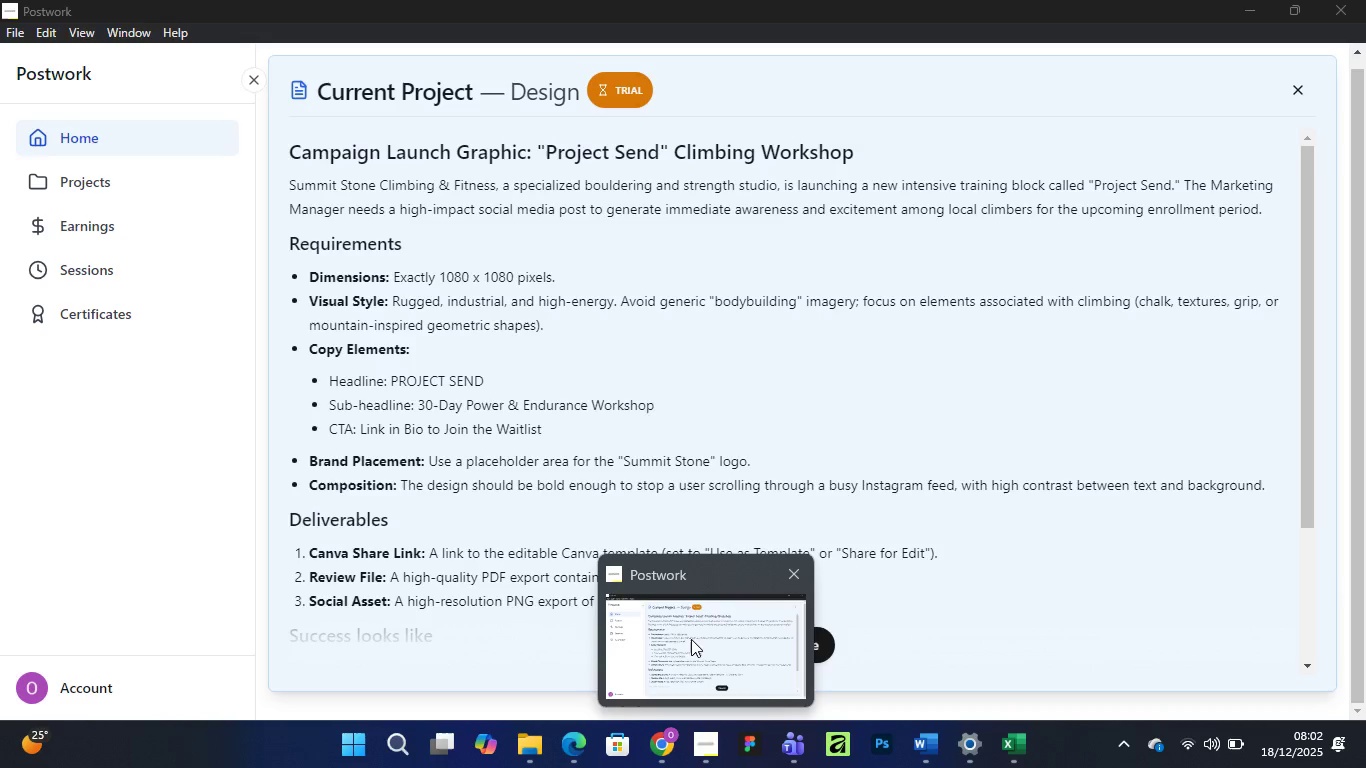 
left_click([683, 465])
 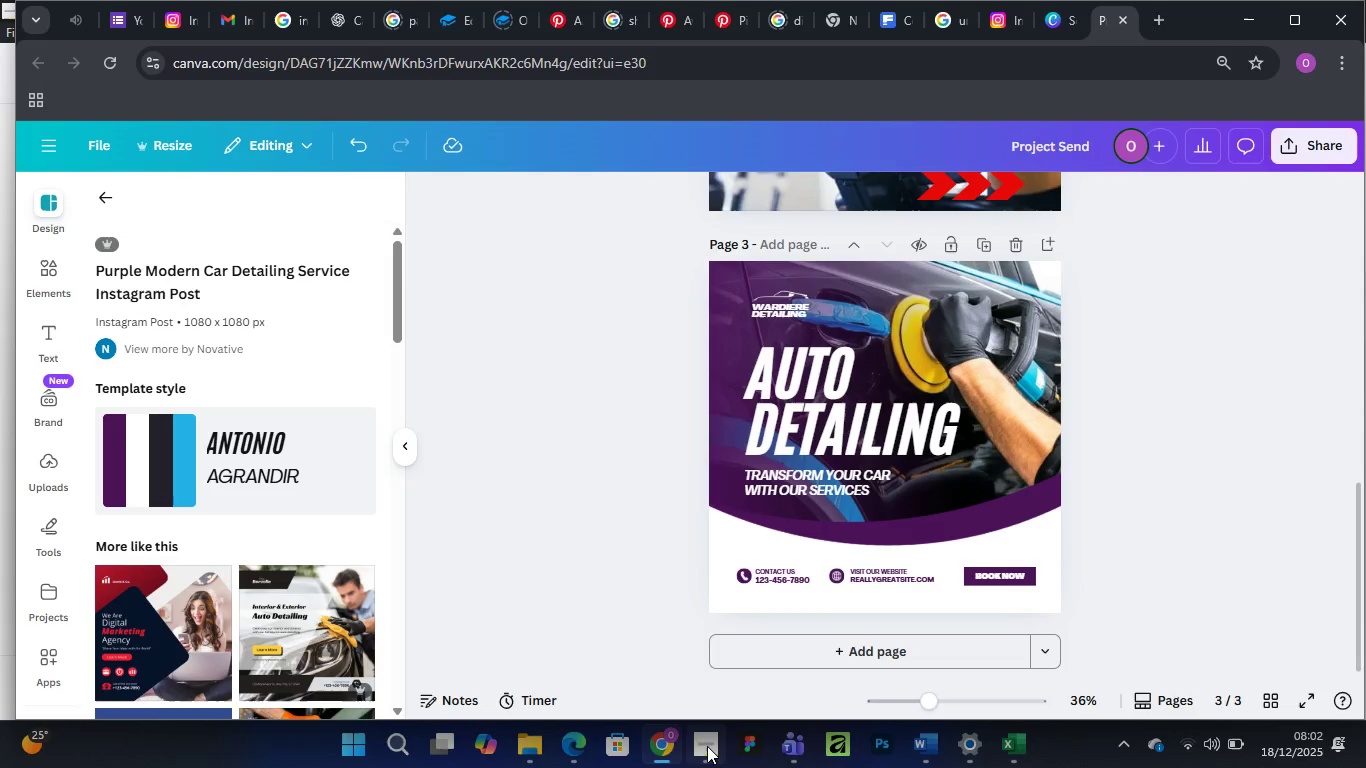 
left_click([707, 746])